 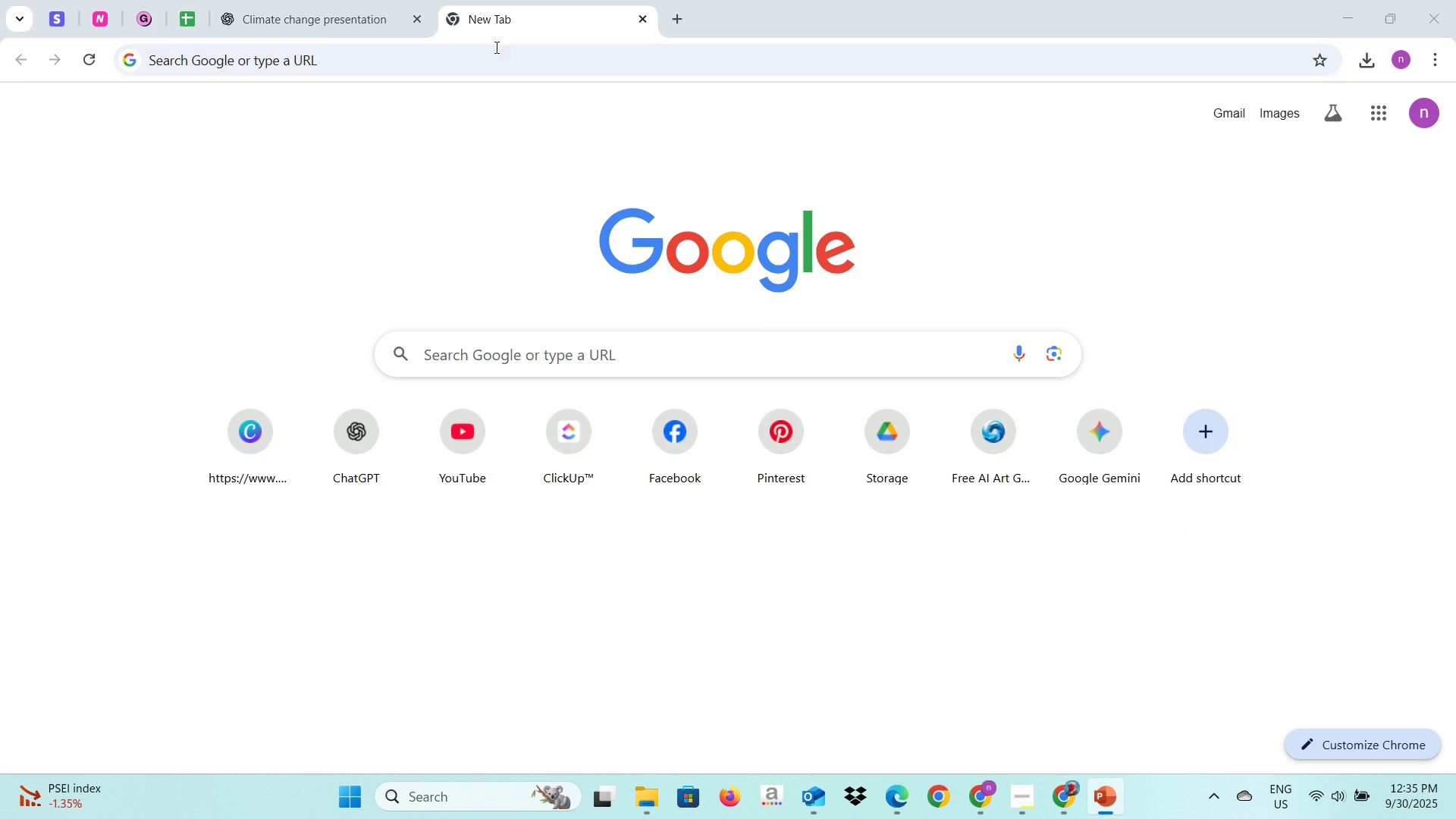 
left_click([263, 2])
 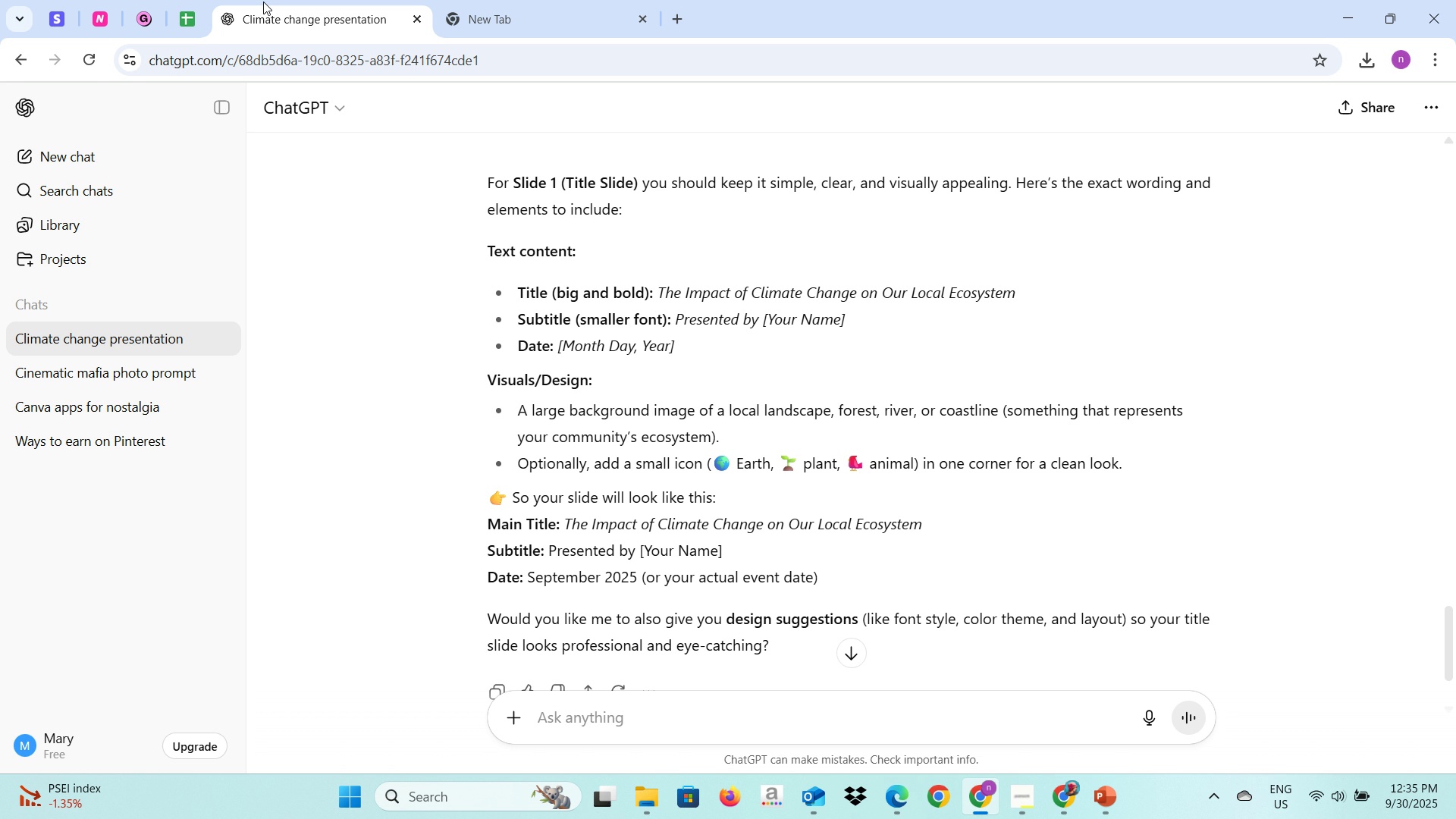 
wait(8.08)
 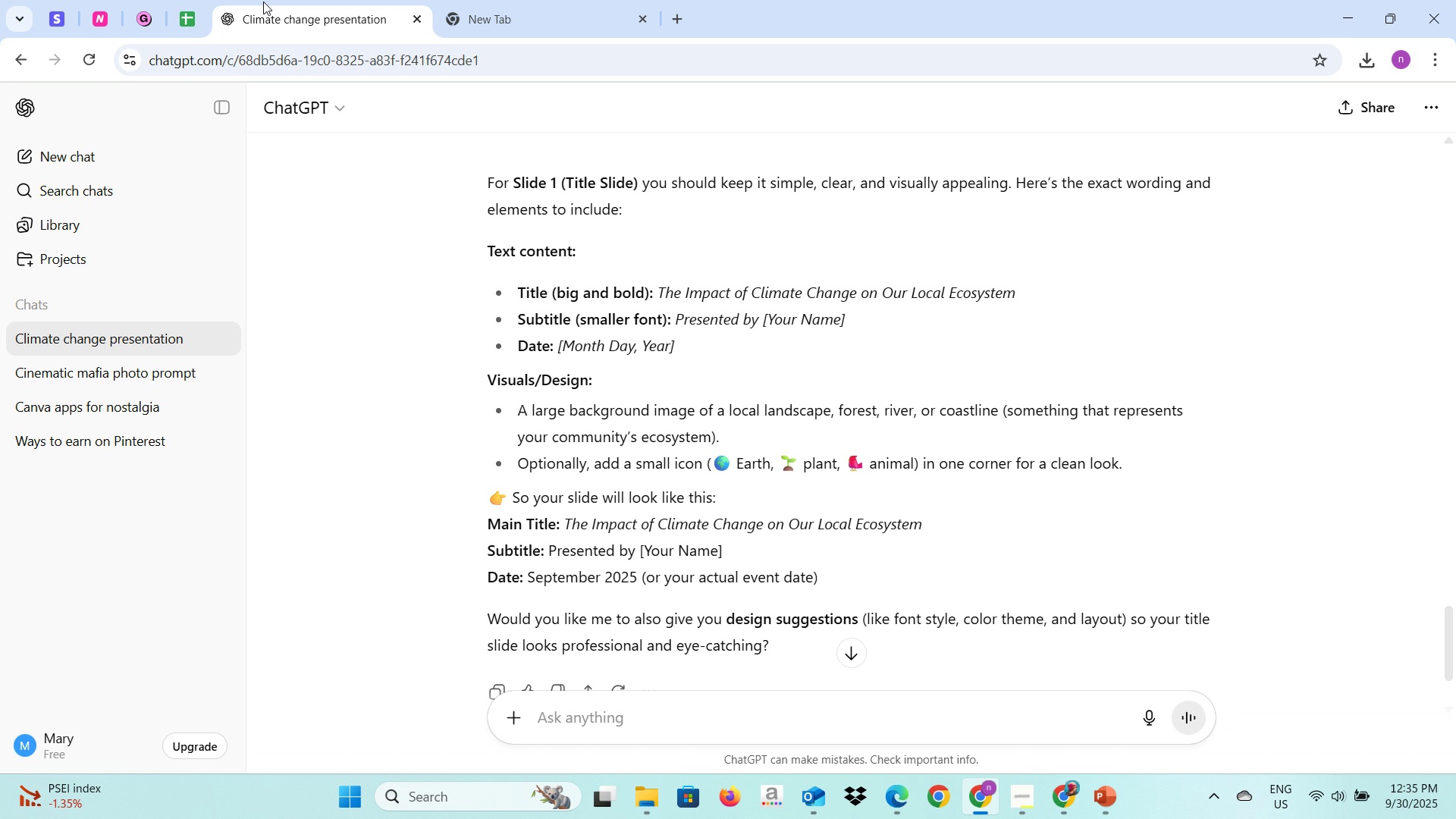 
key(Alt+AltLeft)
 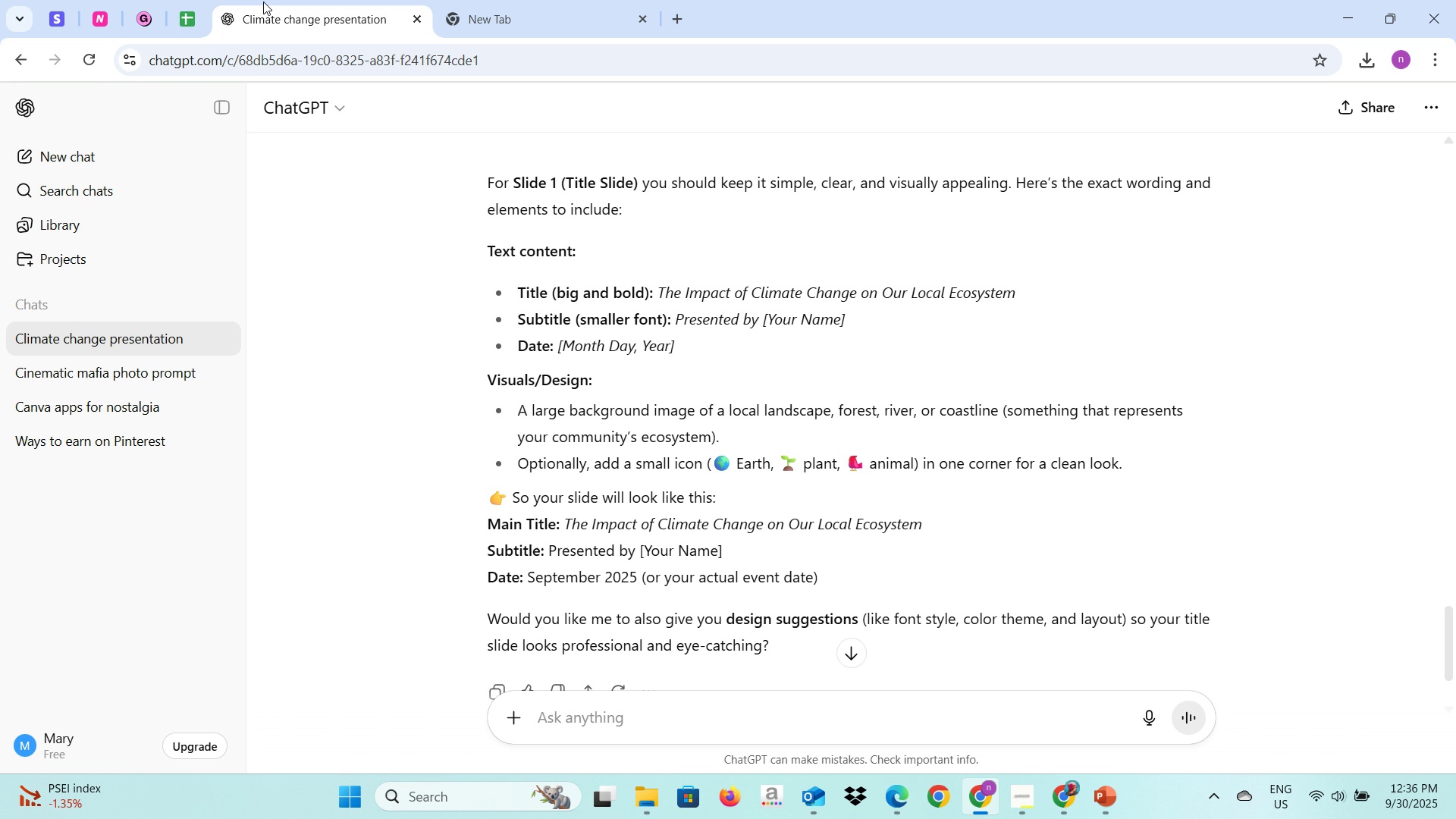 
key(Alt+Tab)
 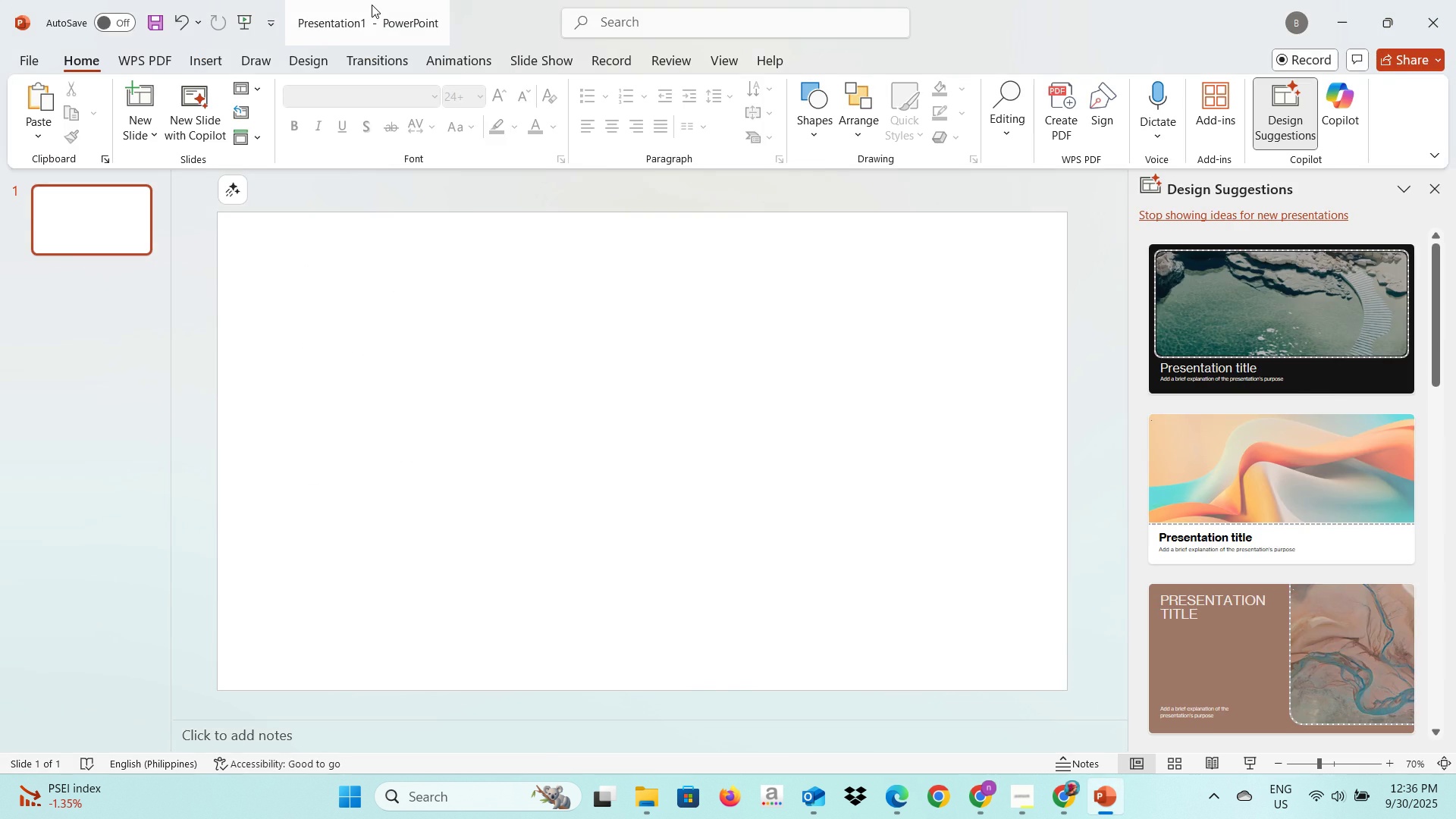 
key(Alt+AltLeft)
 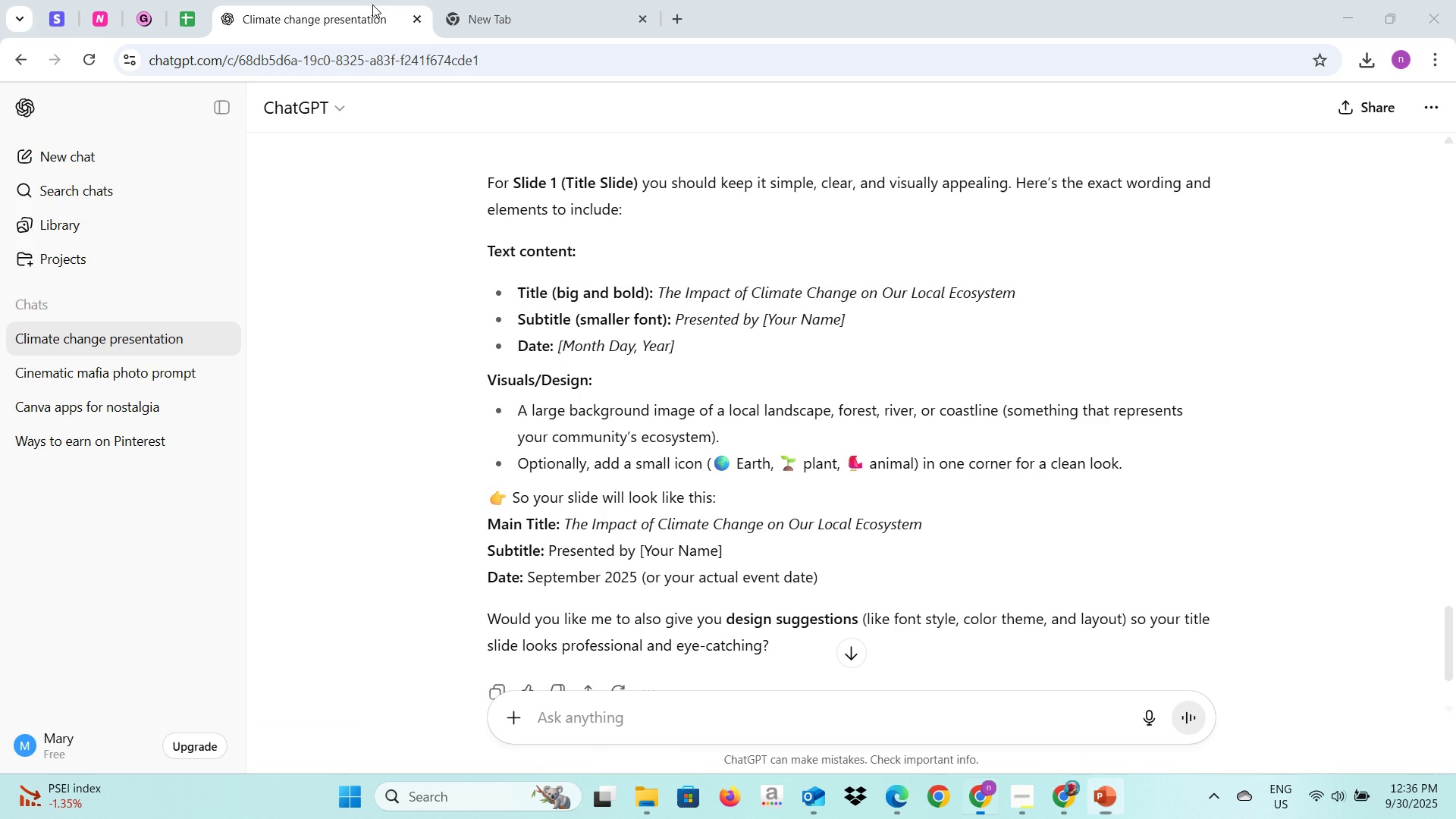 
key(Alt+Tab)
 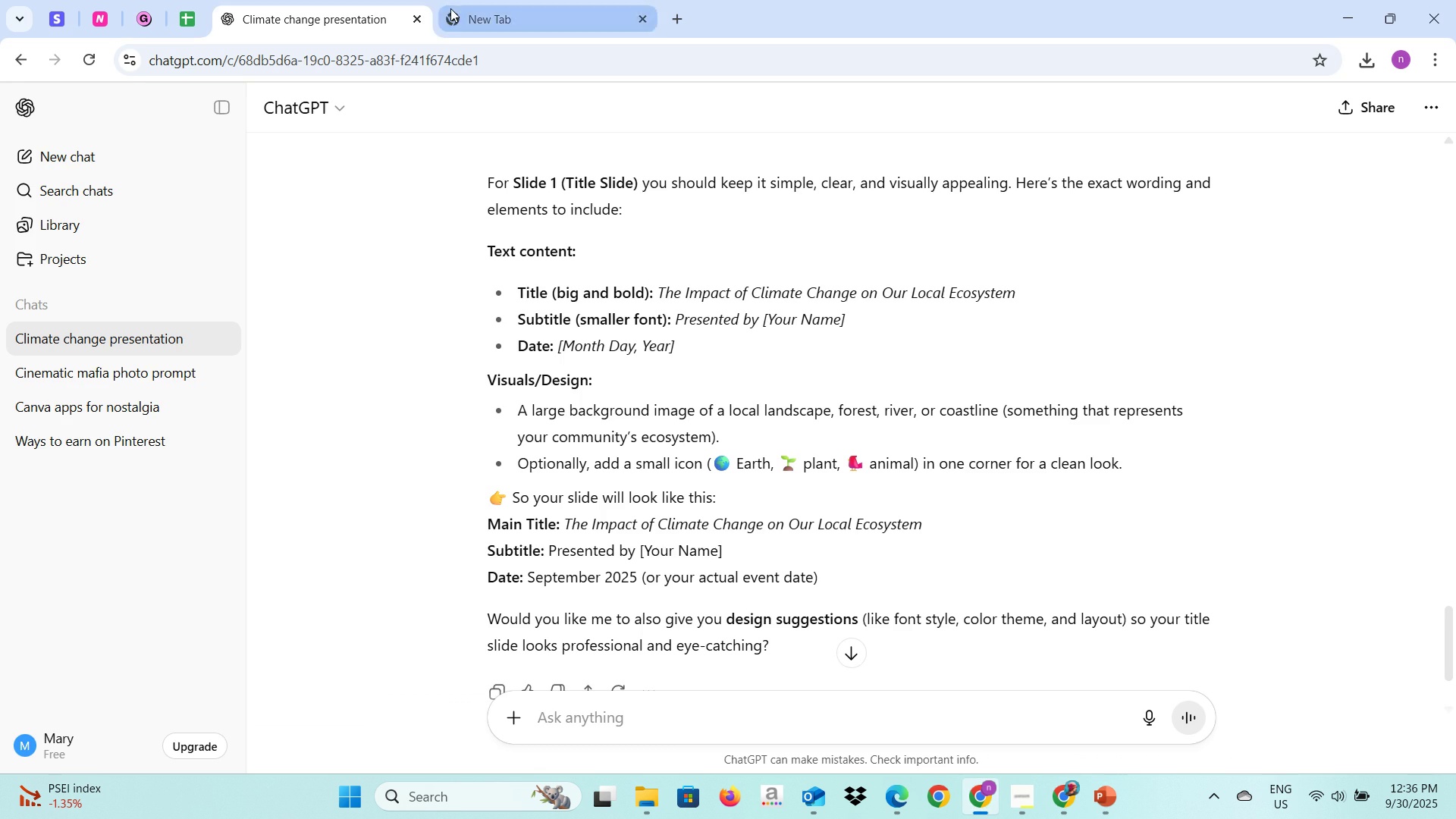 
left_click([450, 8])
 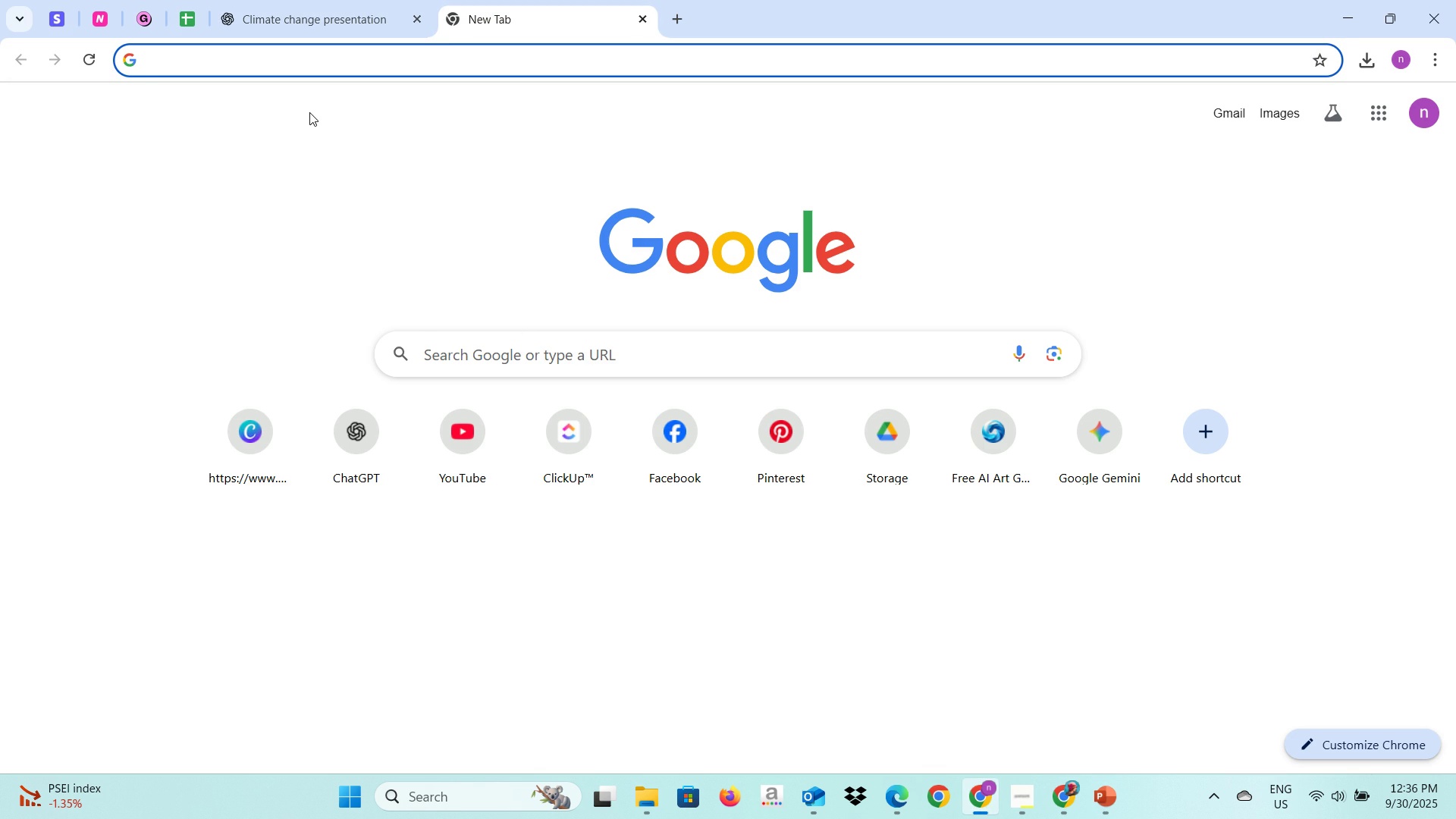 
type(Forest in )
key(Backspace)
key(Backspace)
key(Backspace)
type(freepok)
key(Backspace)
key(Backspace)
type(ik)
 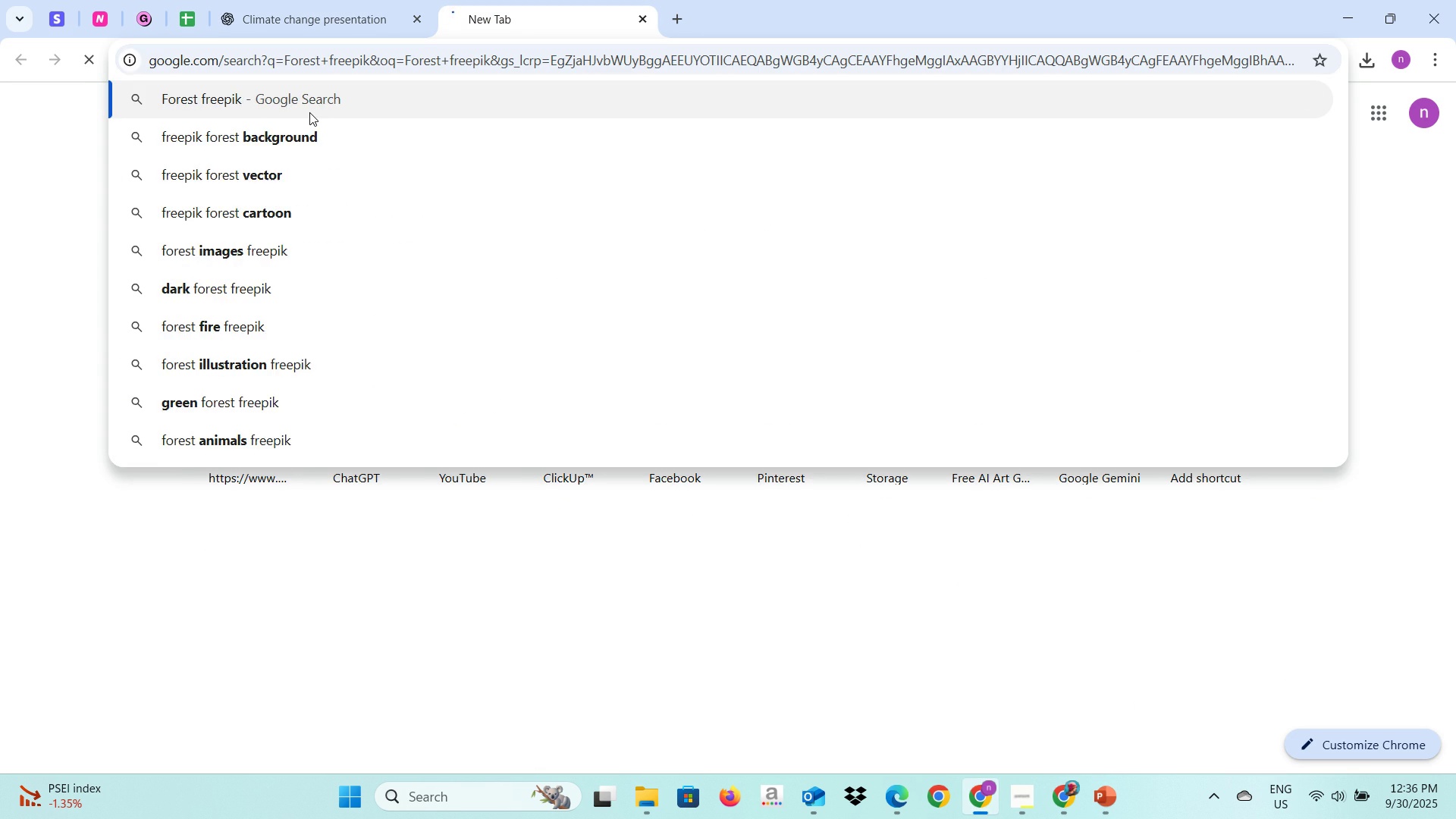 
key(Enter)
 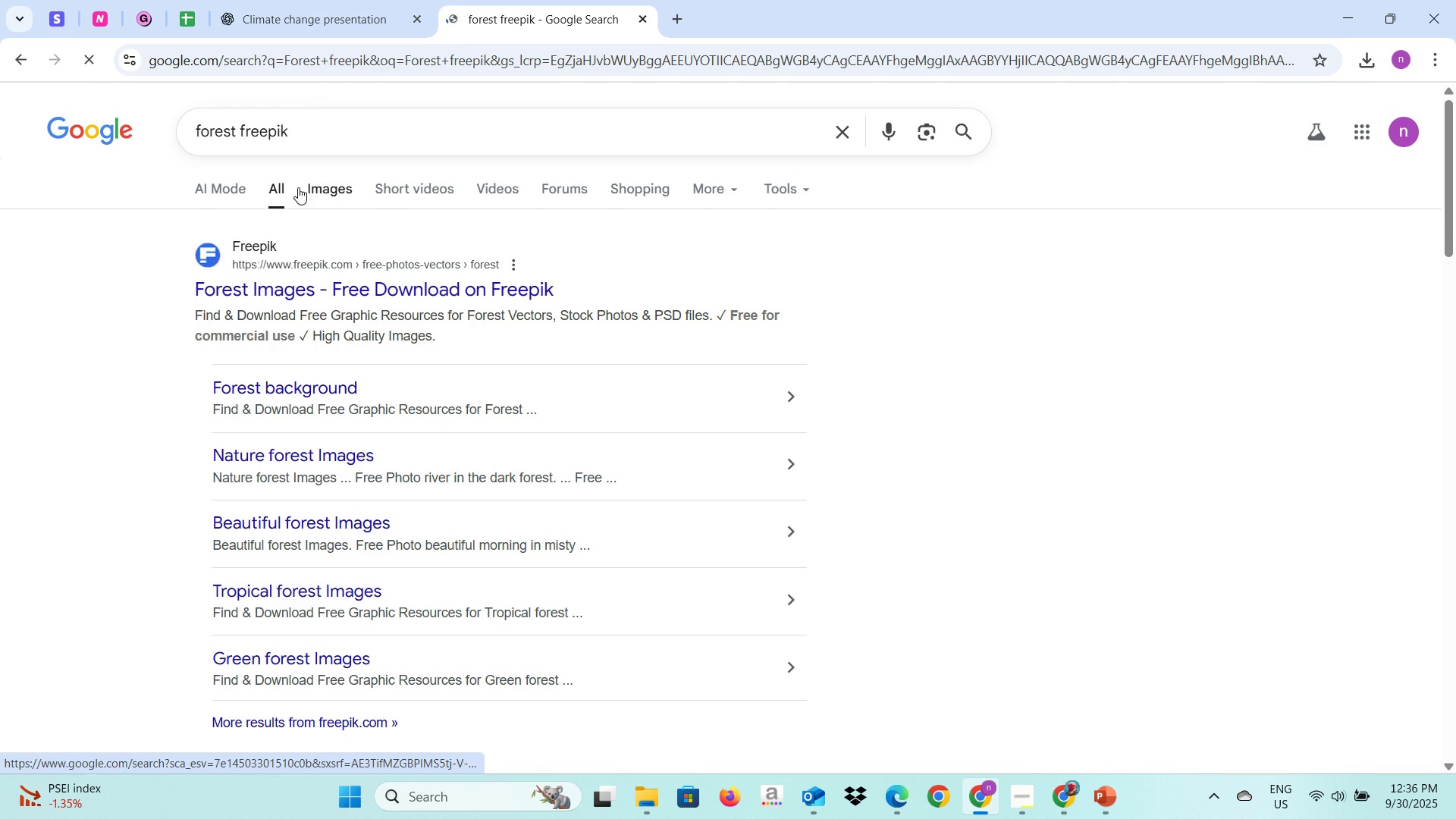 
left_click([318, 188])
 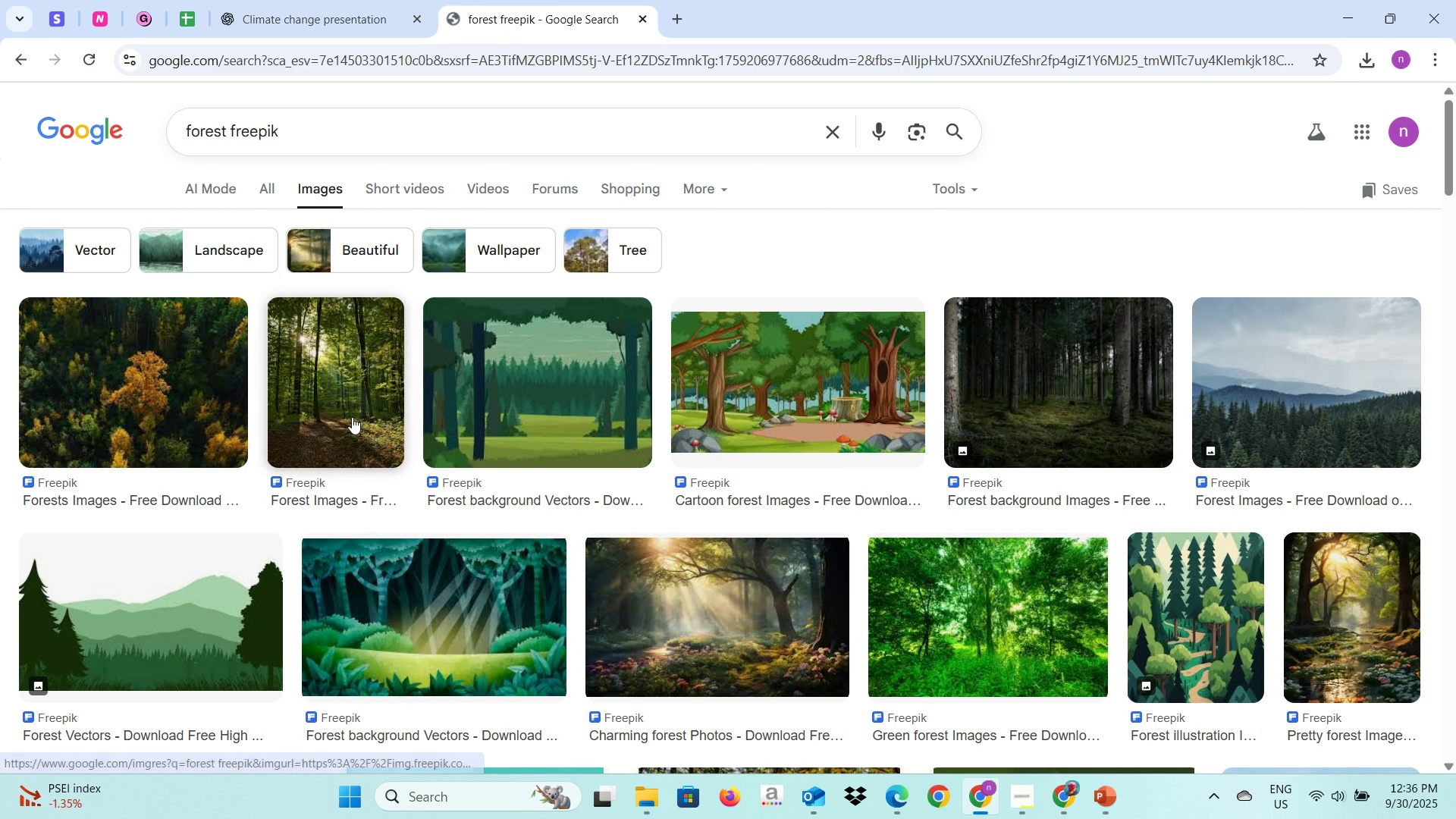 
wait(5.98)
 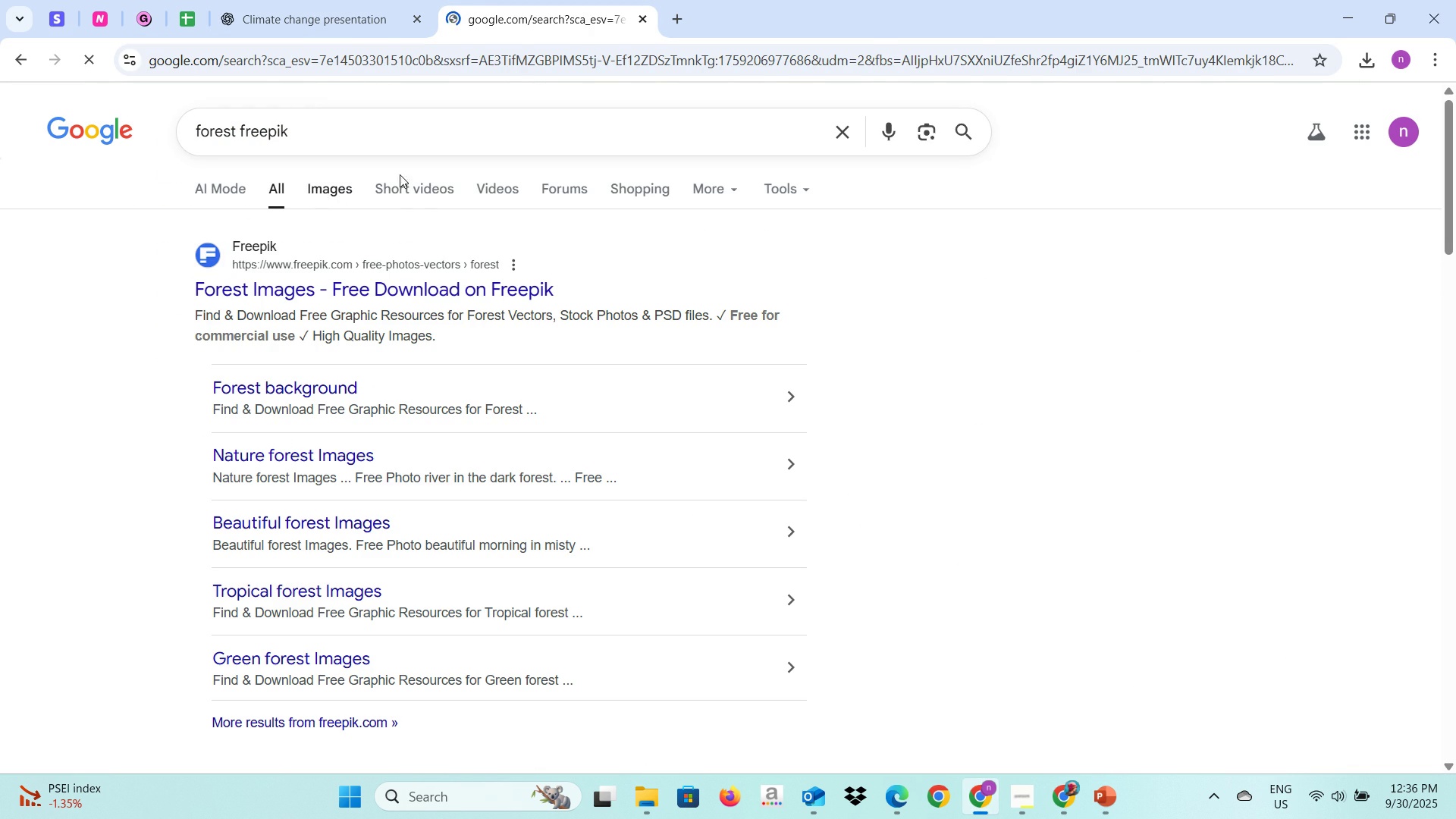 
scroll: coordinate [1120, 402], scroll_direction: down, amount: 8.0
 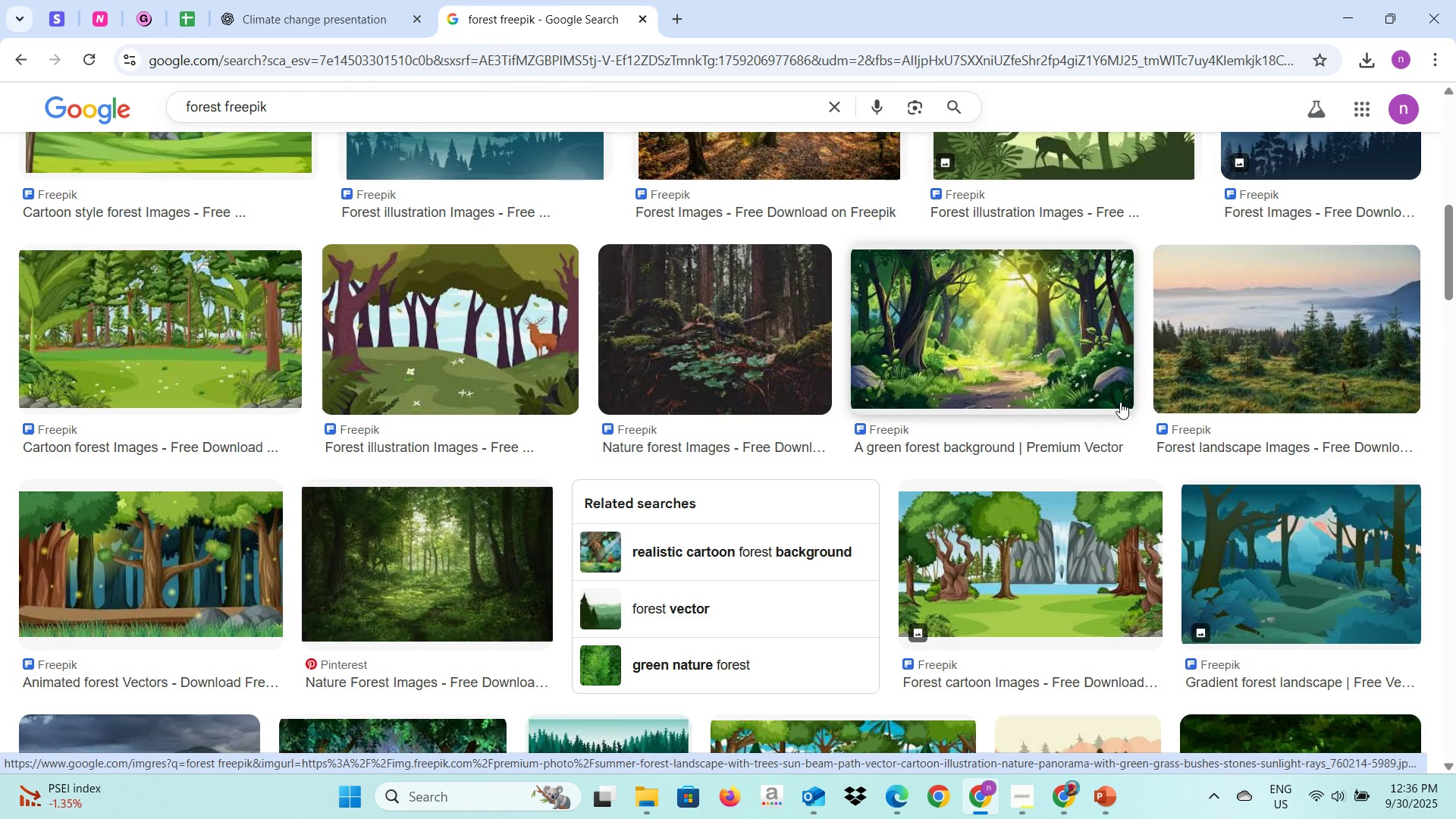 
scroll: coordinate [1120, 402], scroll_direction: up, amount: 7.0
 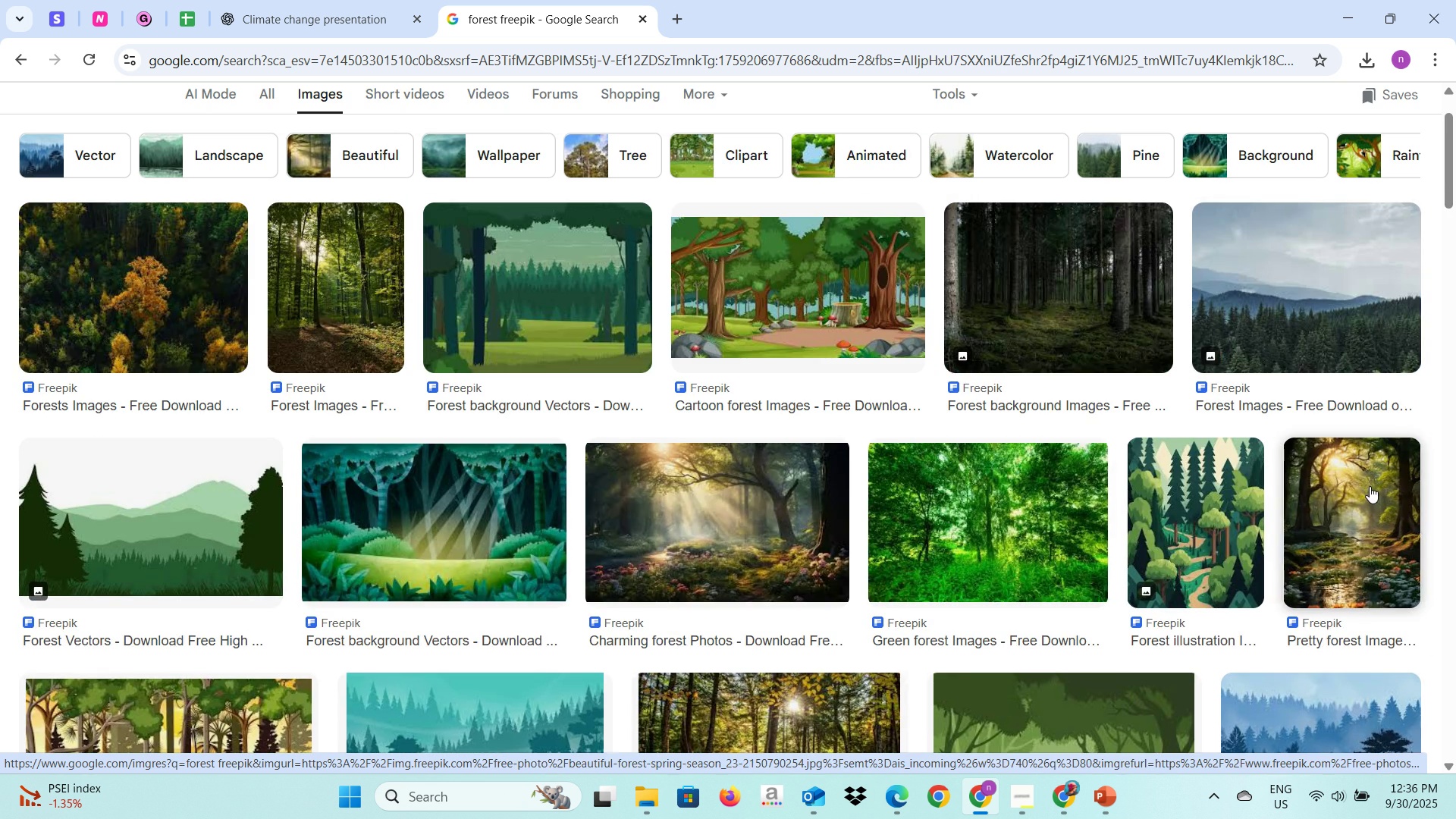 
left_click([1370, 486])
 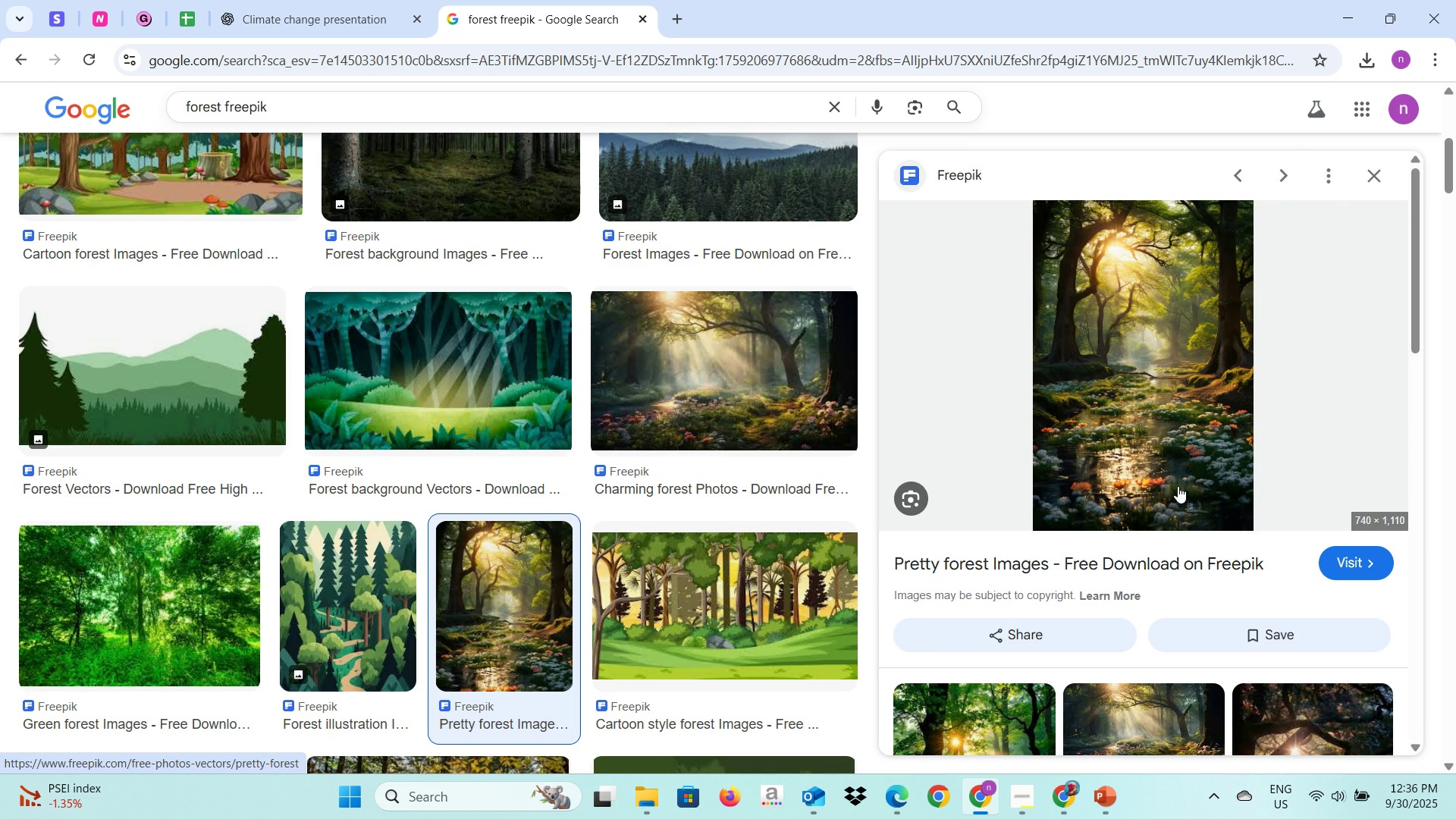 
right_click([1129, 391])
 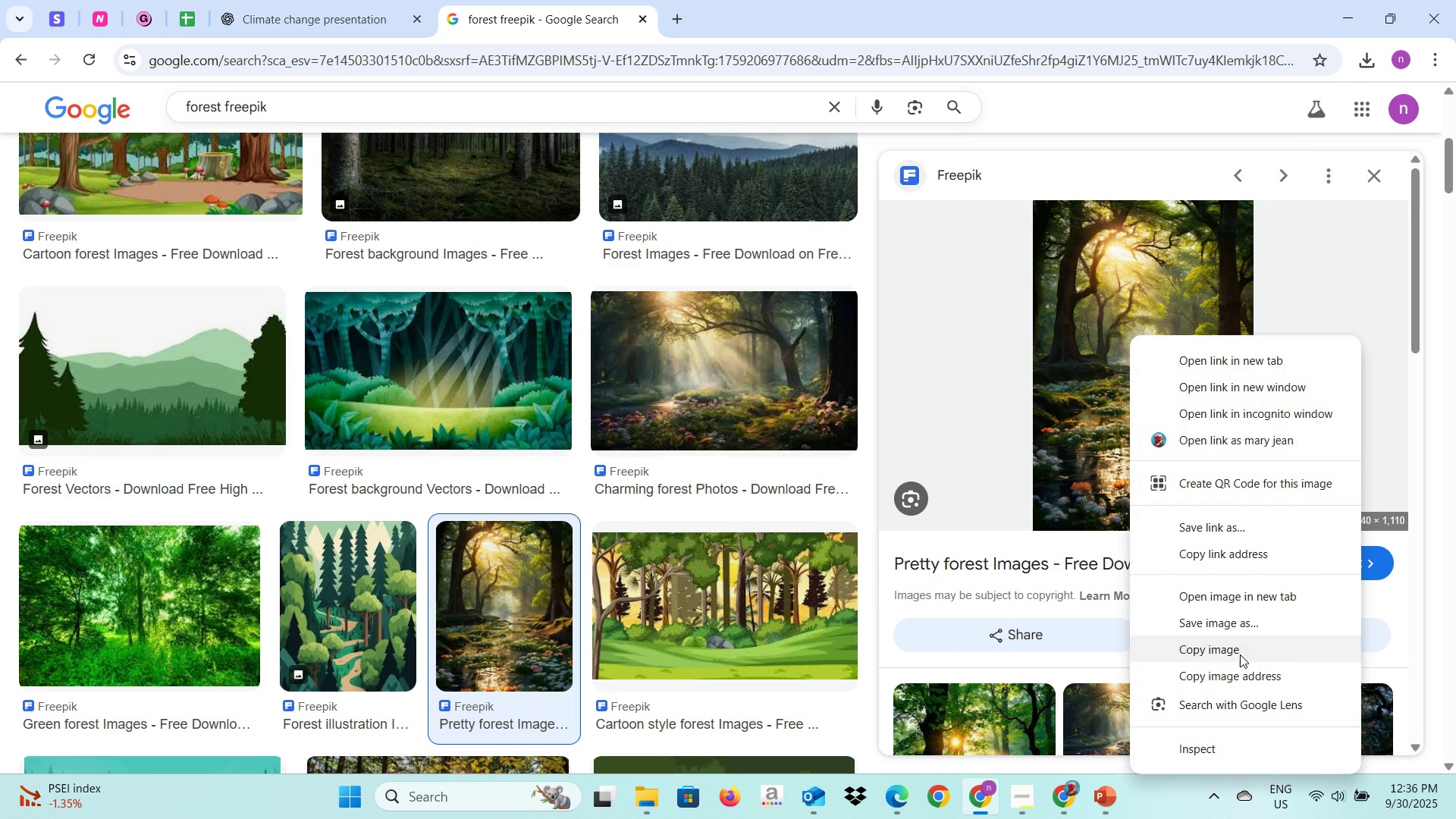 
left_click([1241, 651])
 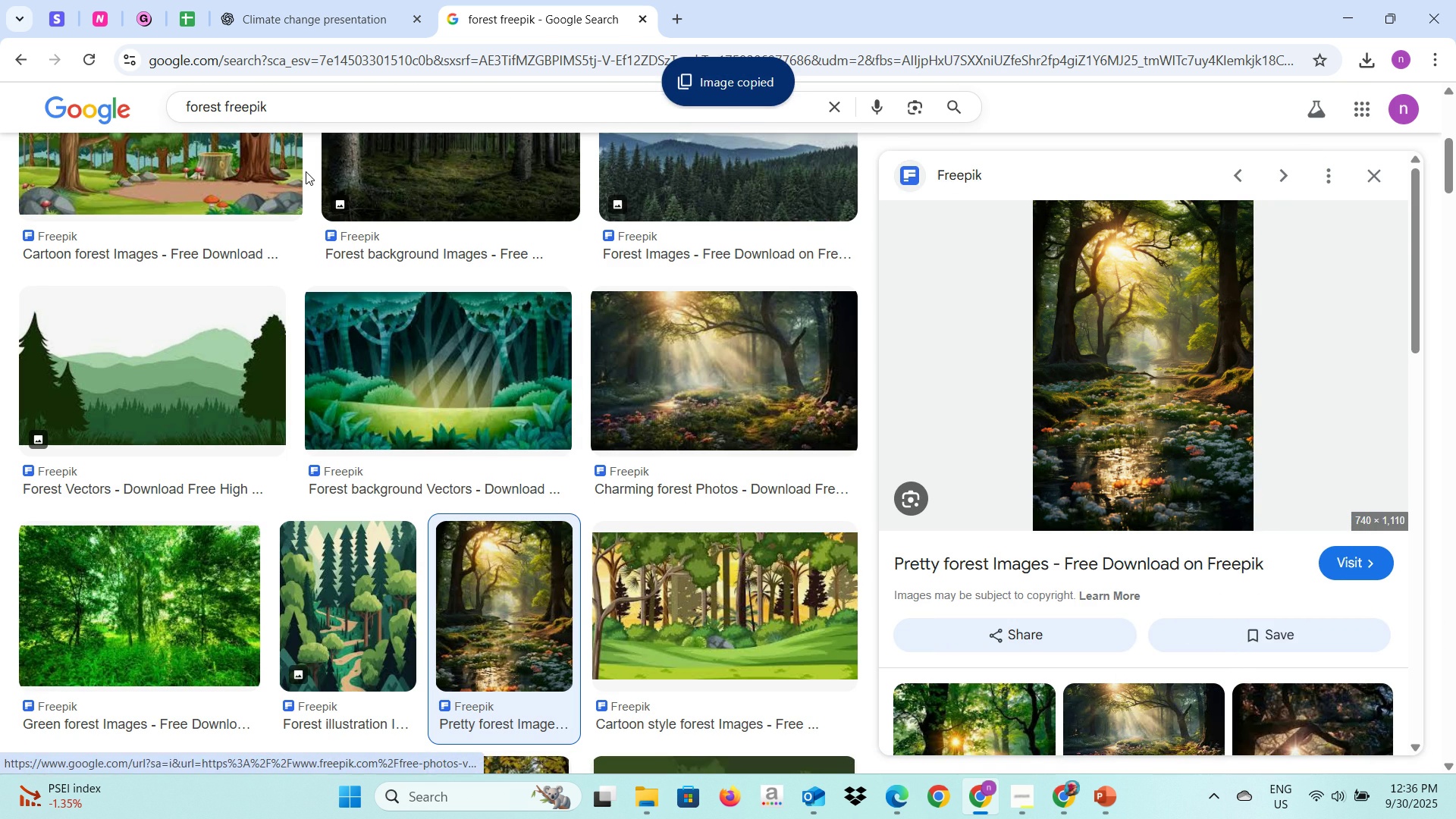 
key(Alt+AltLeft)
 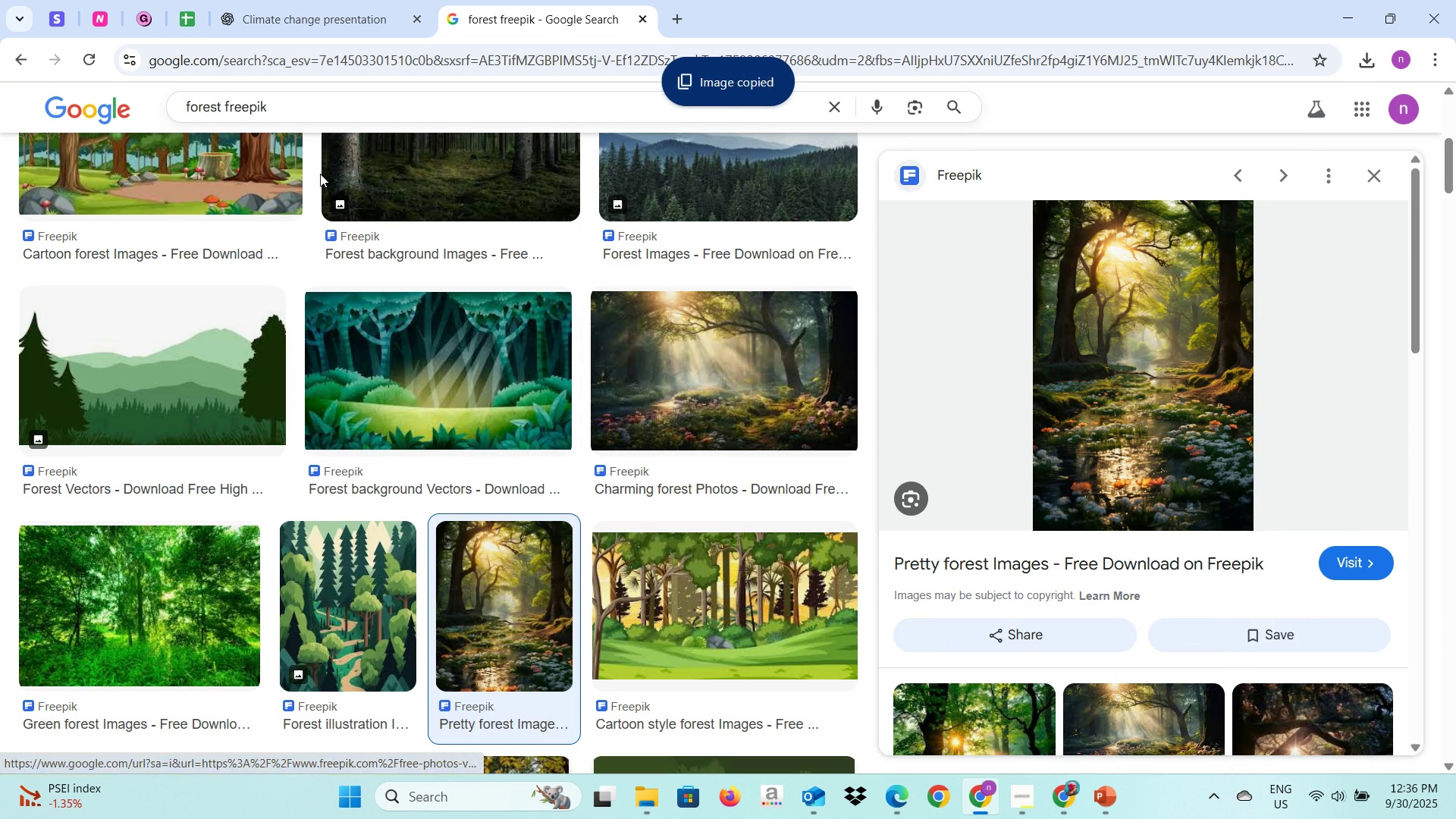 
key(Alt+Tab)
 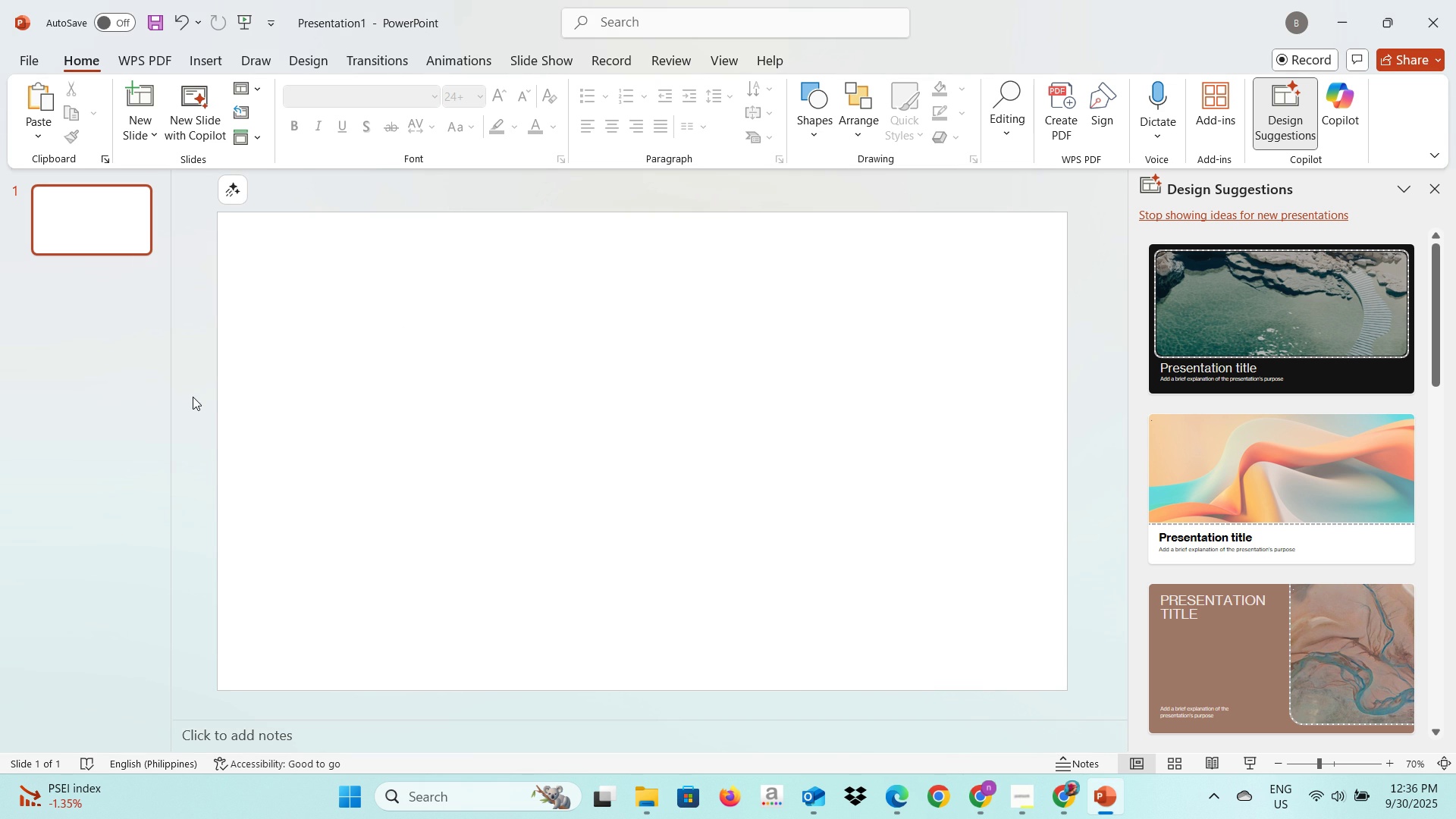 
left_click([193, 397])